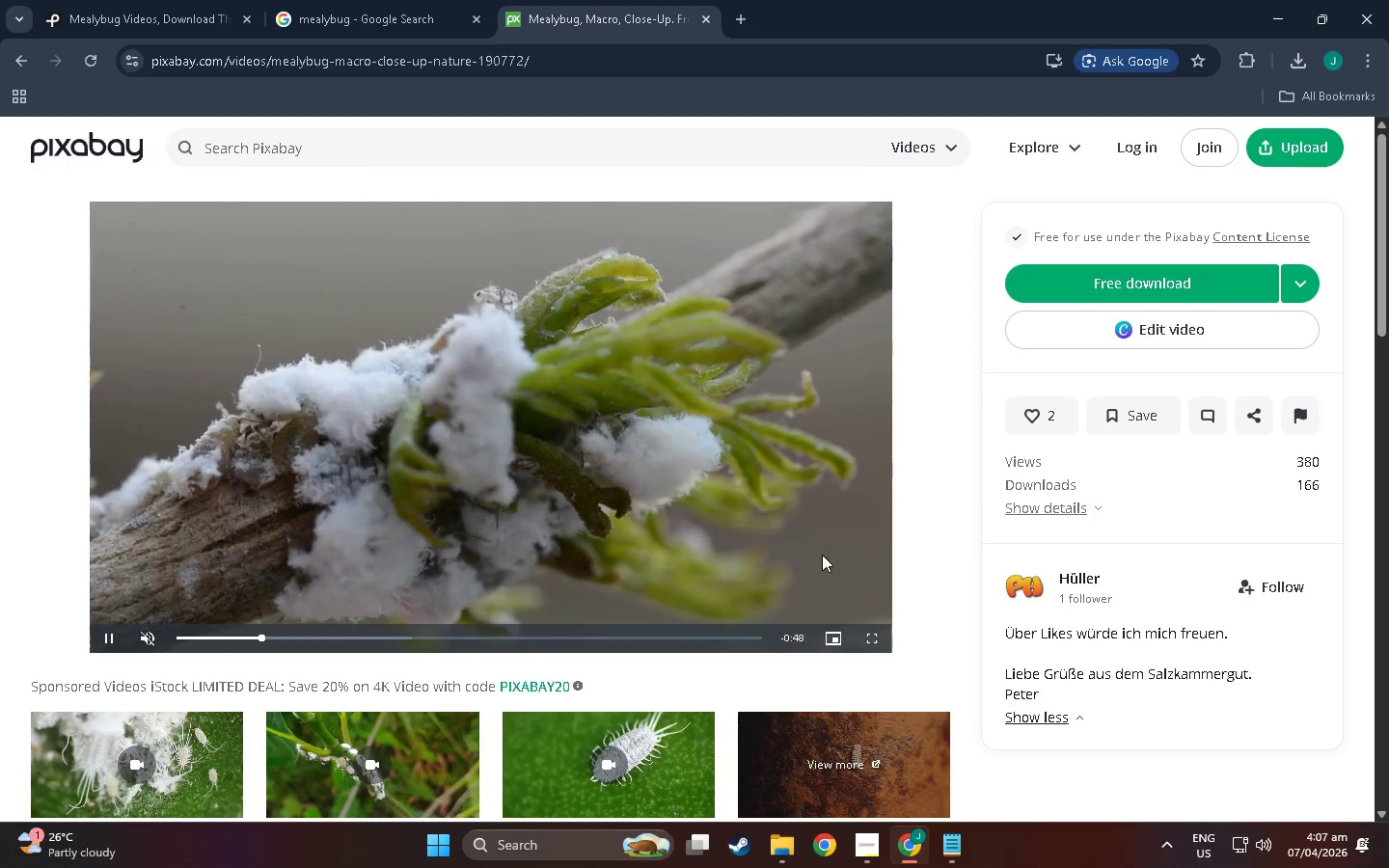 
scroll: coordinate [292, 546], scroll_direction: down, amount: 7.0
 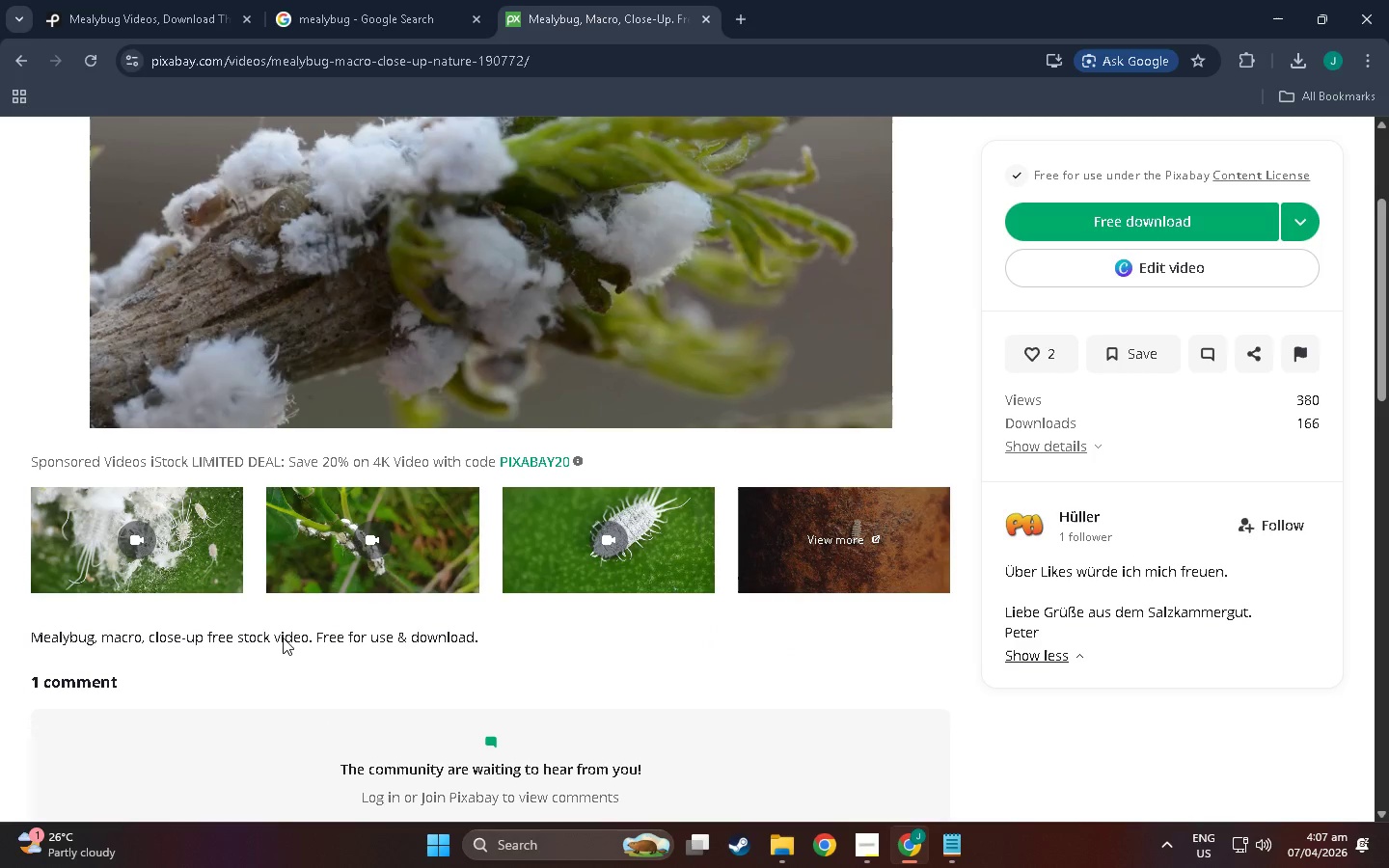 
scroll: coordinate [847, 351], scroll_direction: up, amount: 8.0
 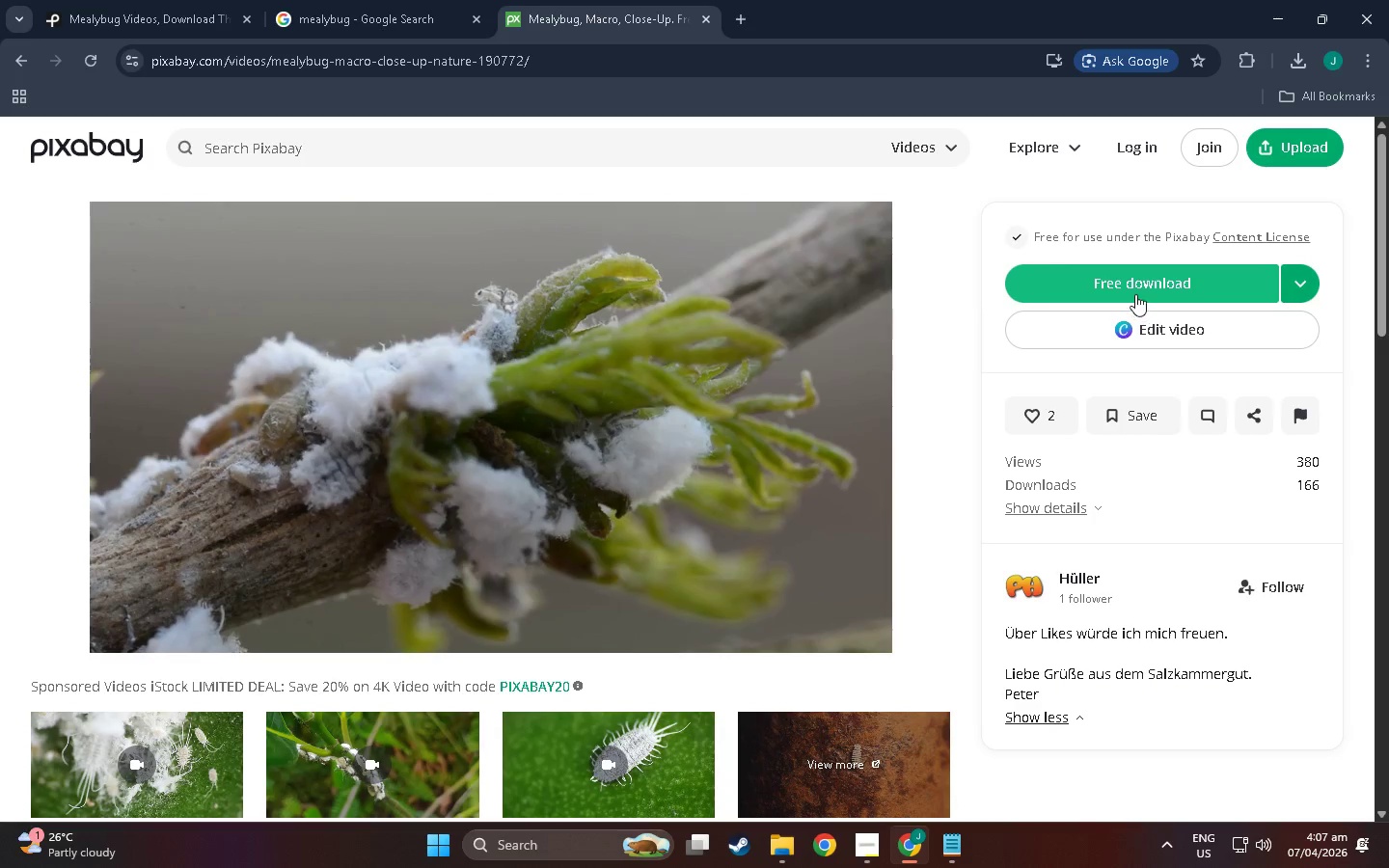 
left_click([1135, 283])
 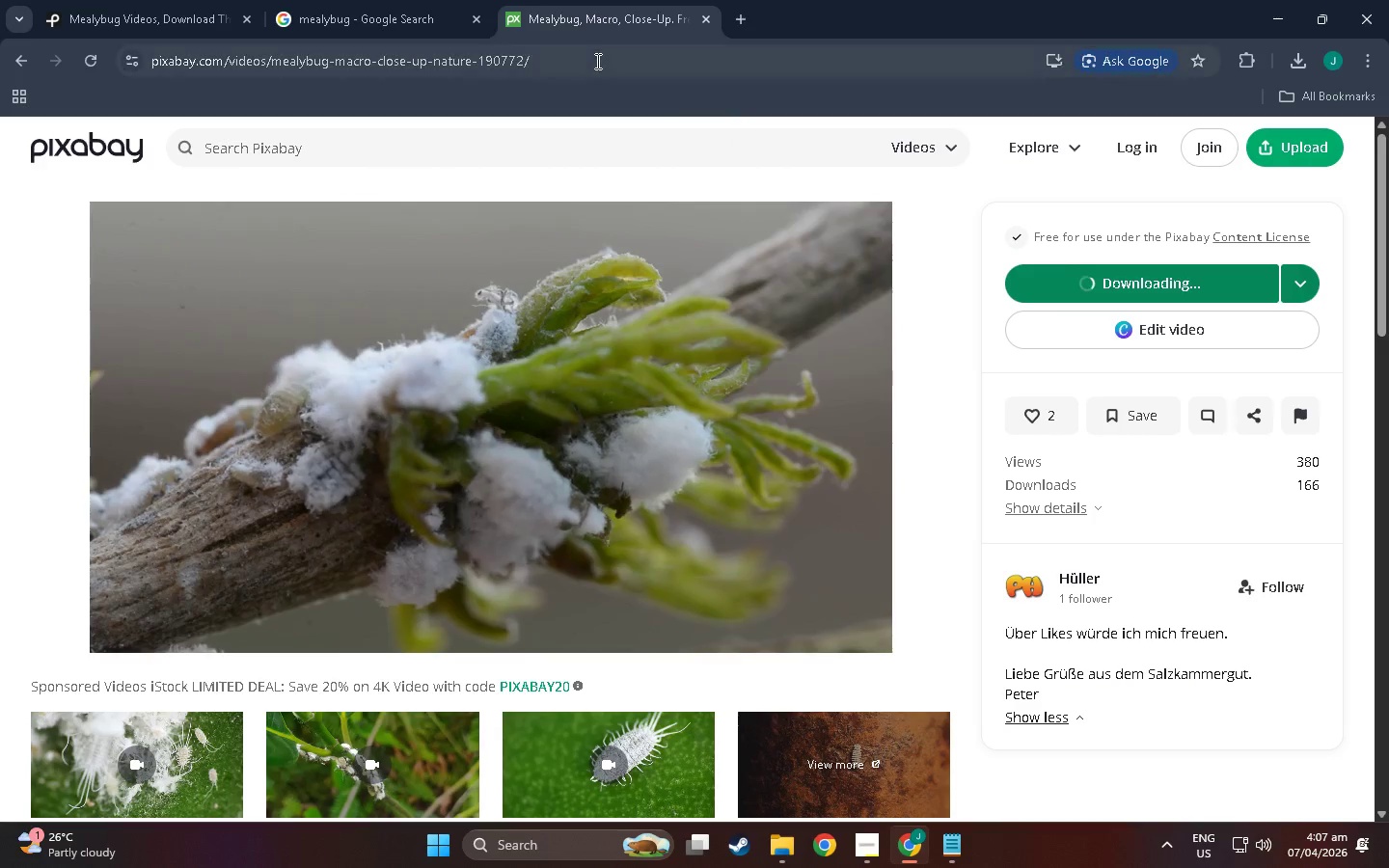 
left_click([558, 57])
 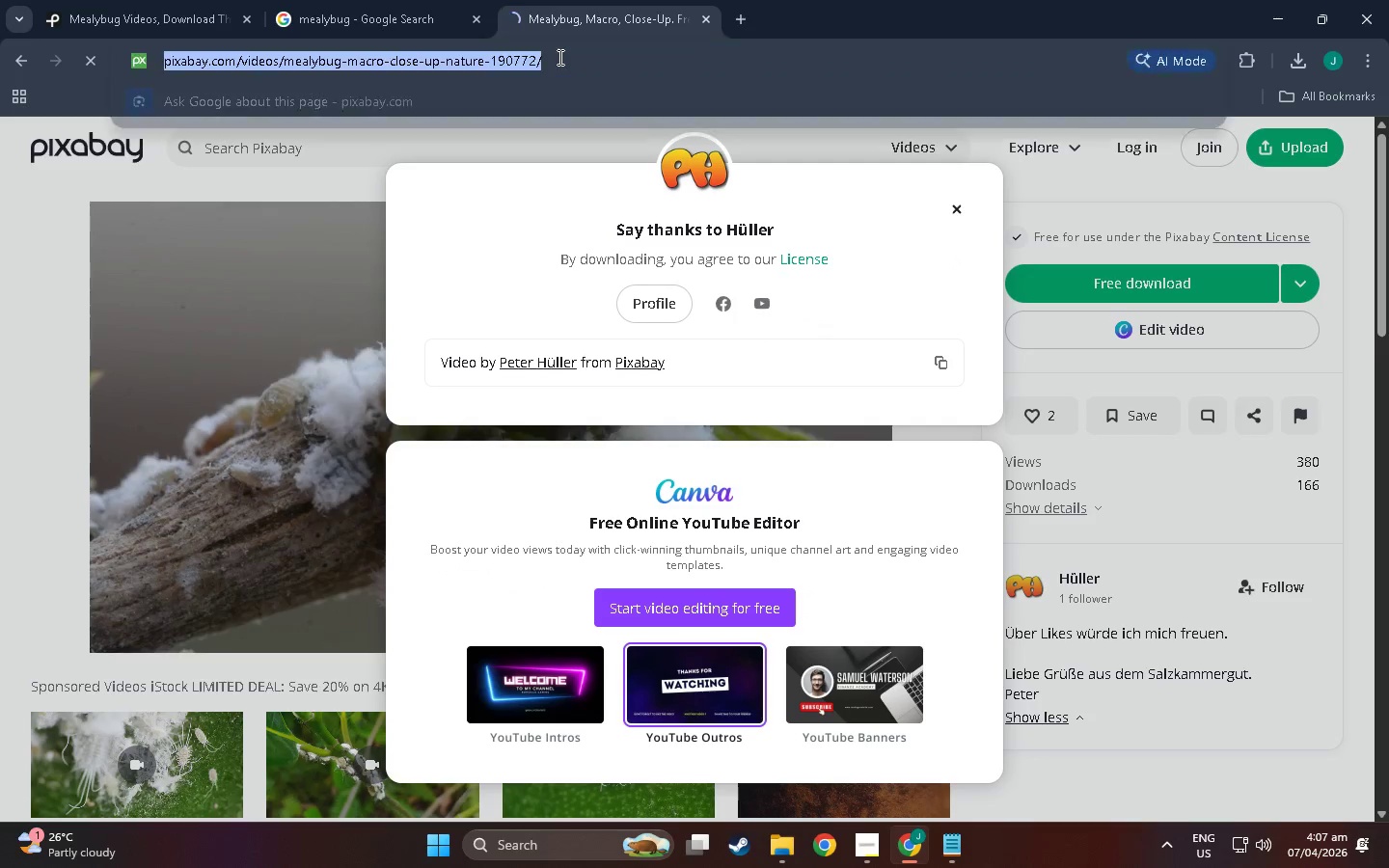 
key(Control+C)
 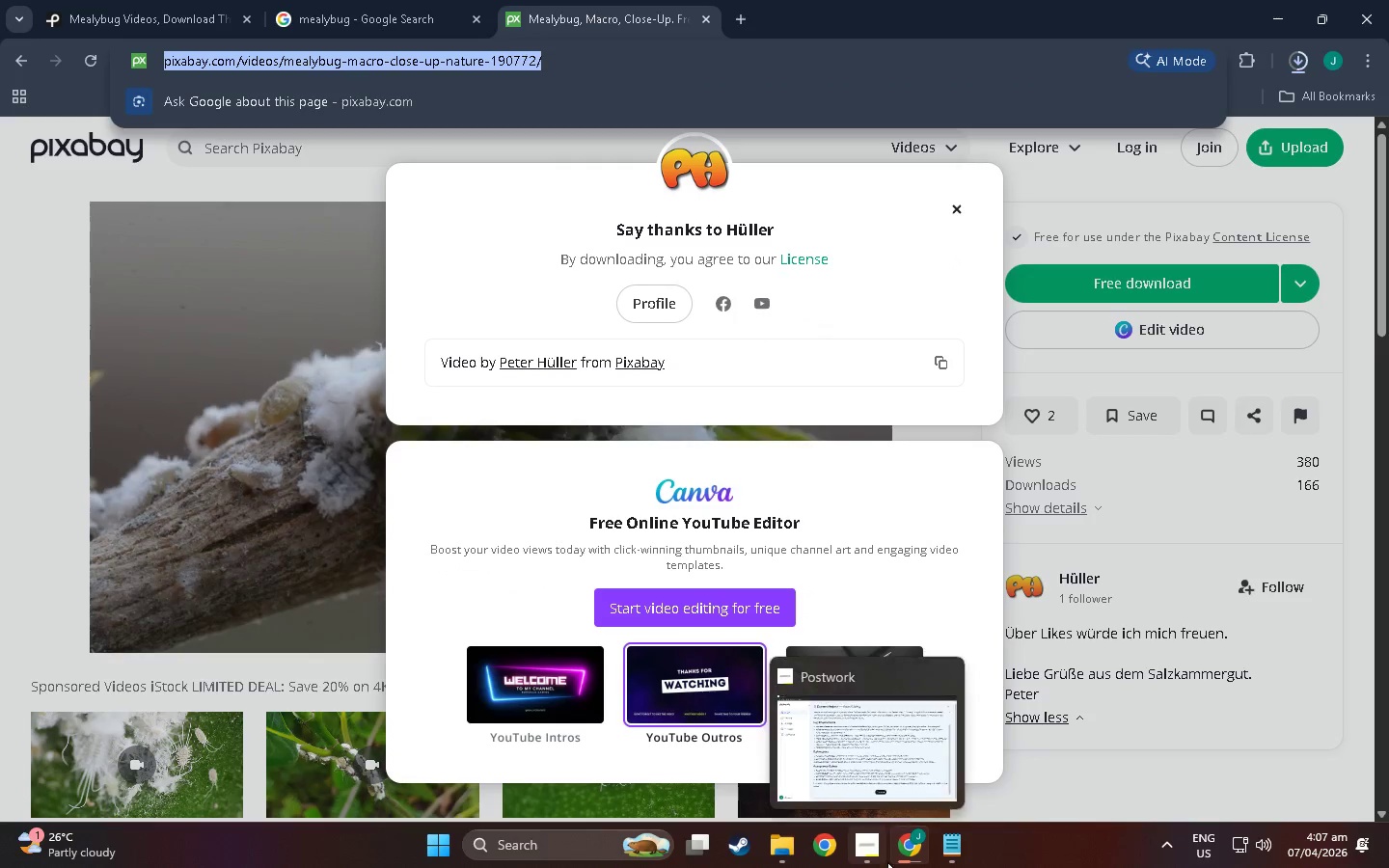 
left_click([950, 852])
 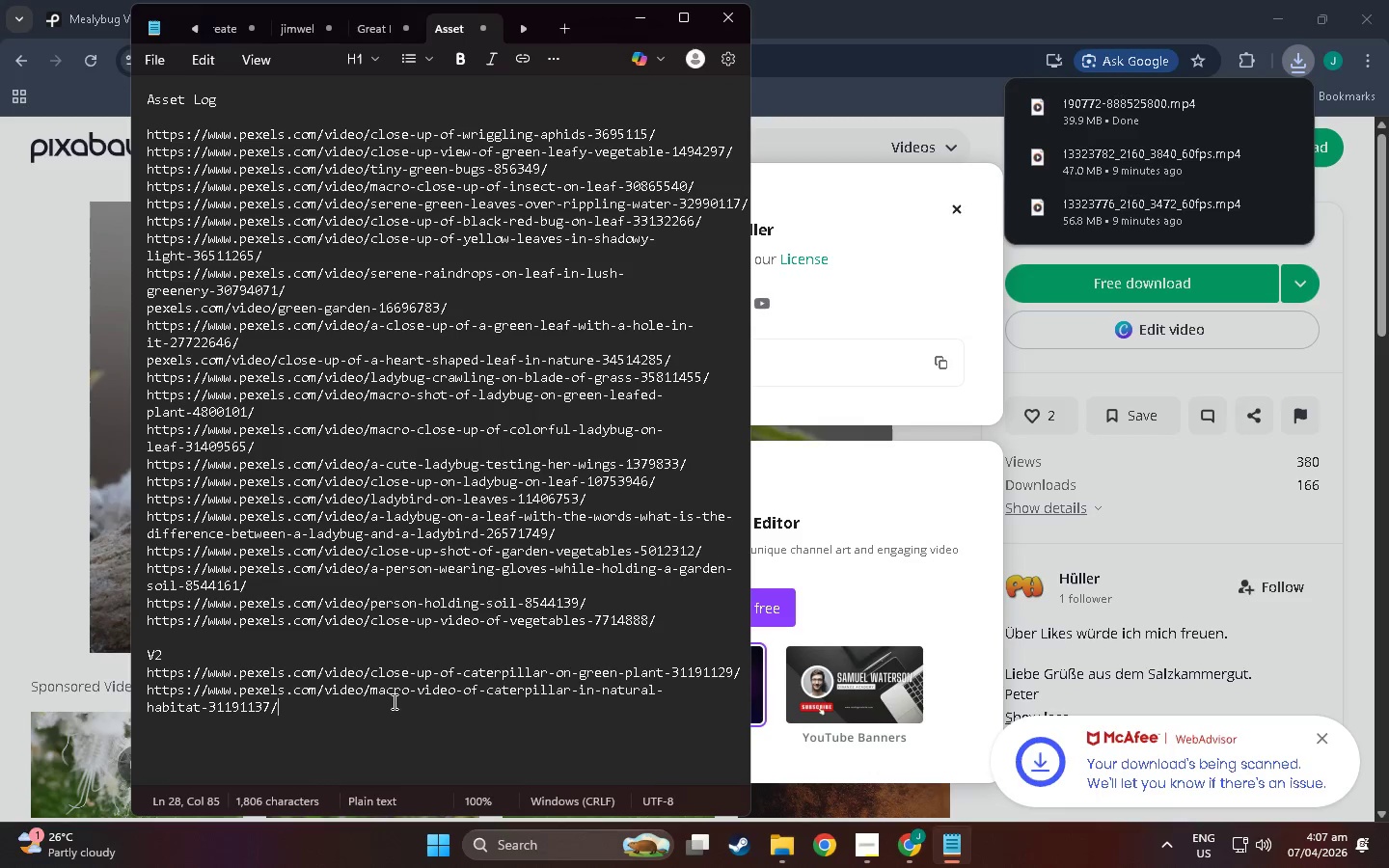 
key(NumpadEnter)
 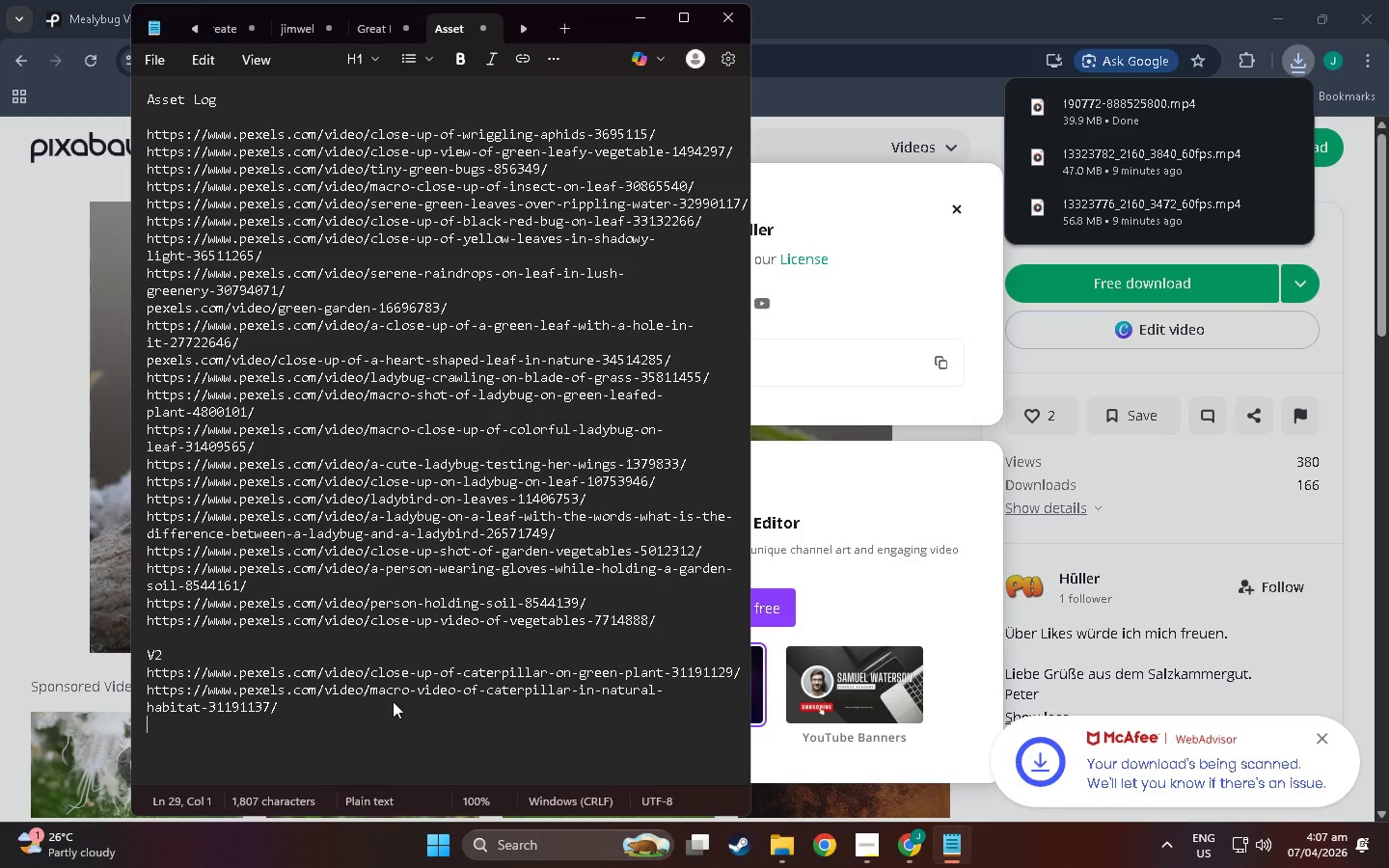 
key(Control+V)
 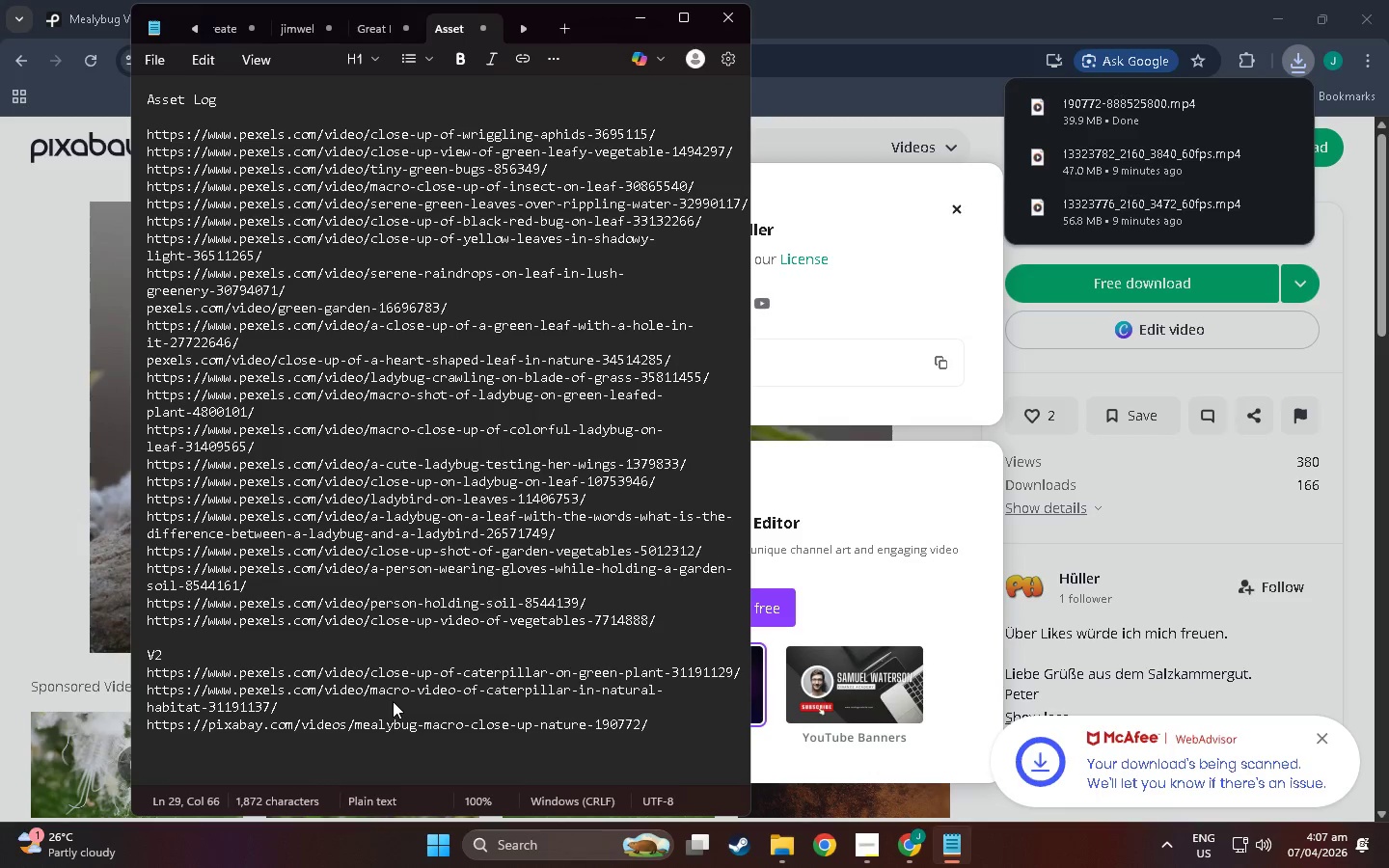 
key(NumpadEnter)
 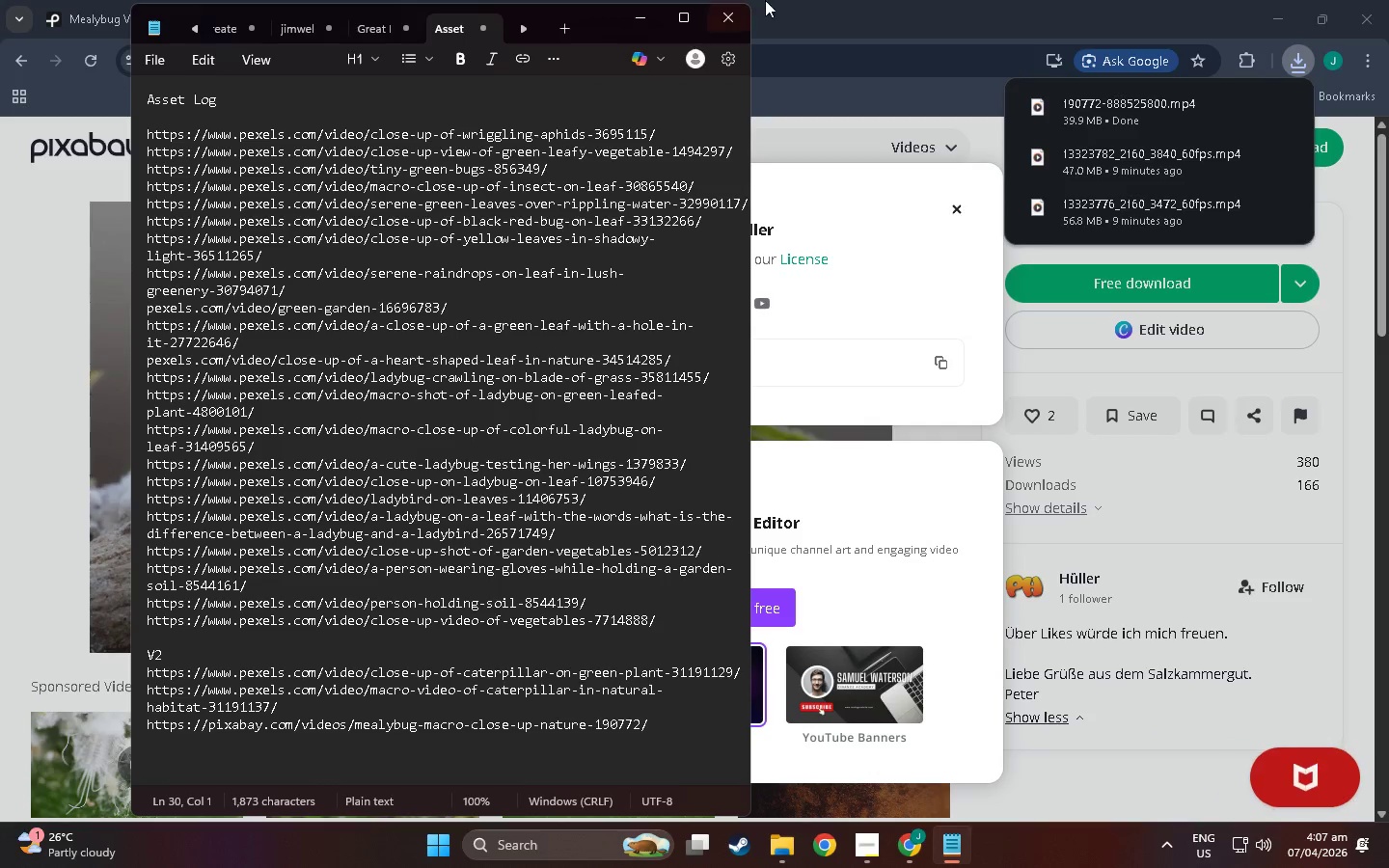 
left_click([818, 0])
 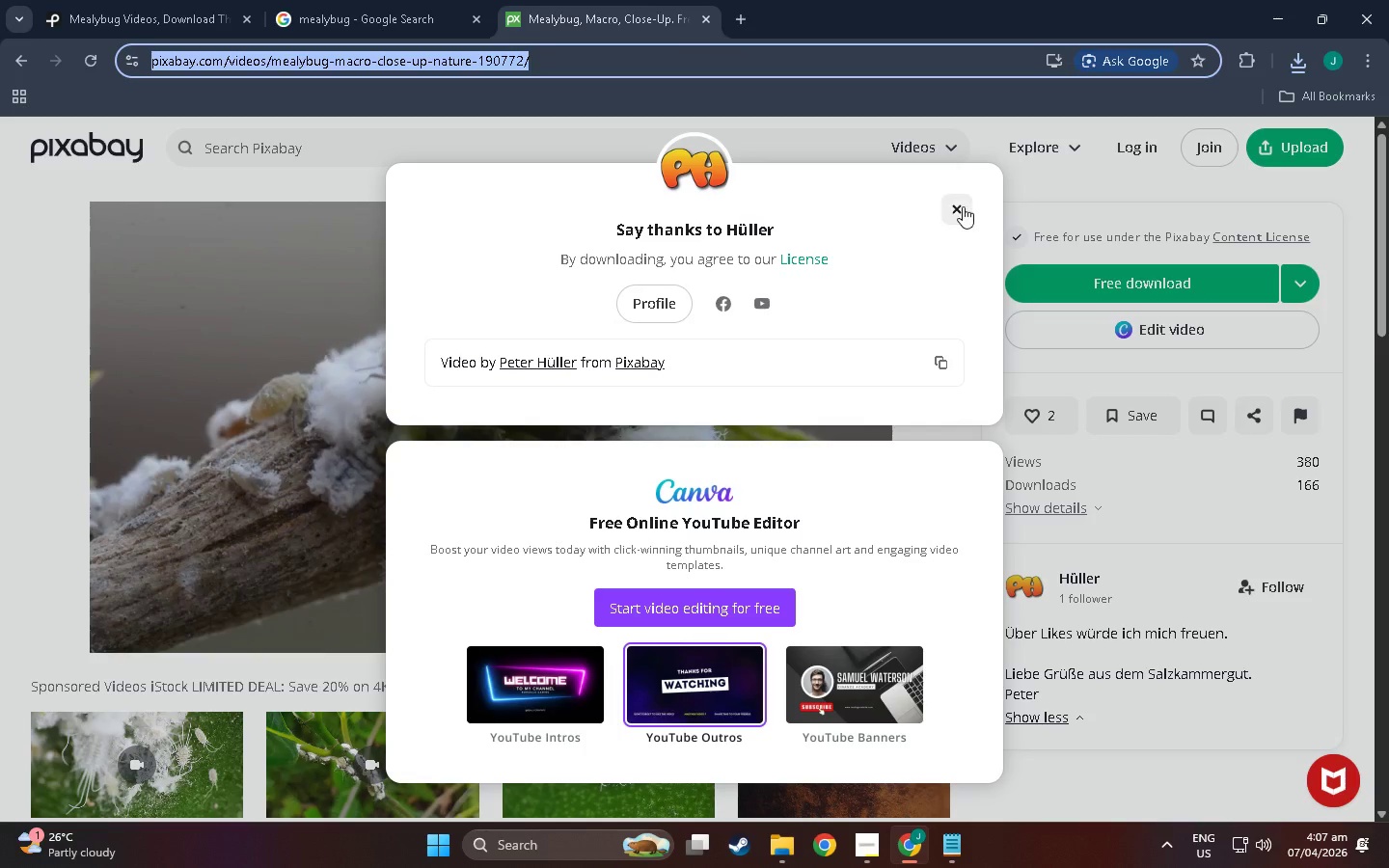 
left_click([959, 214])
 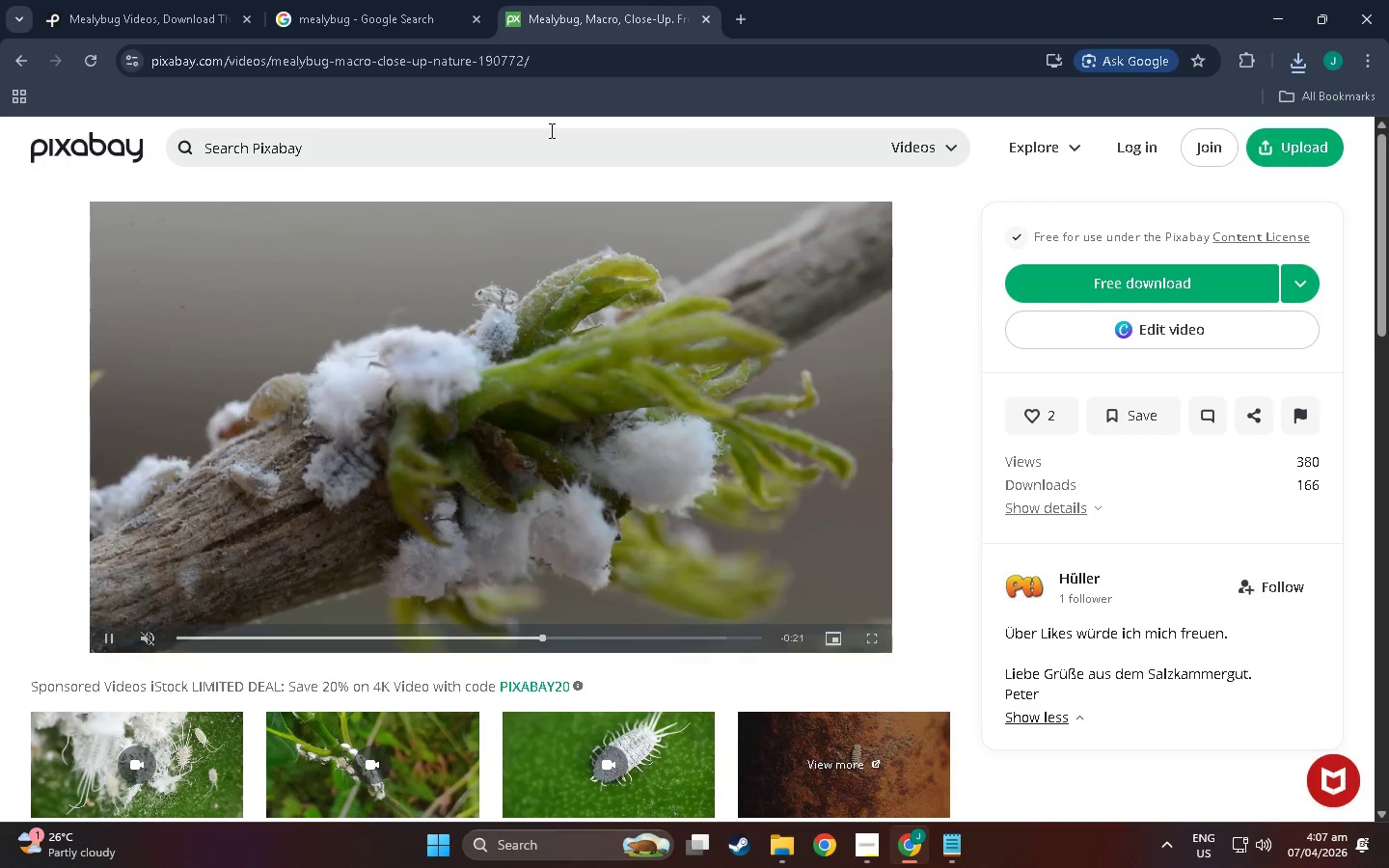 
left_click([548, 130])
 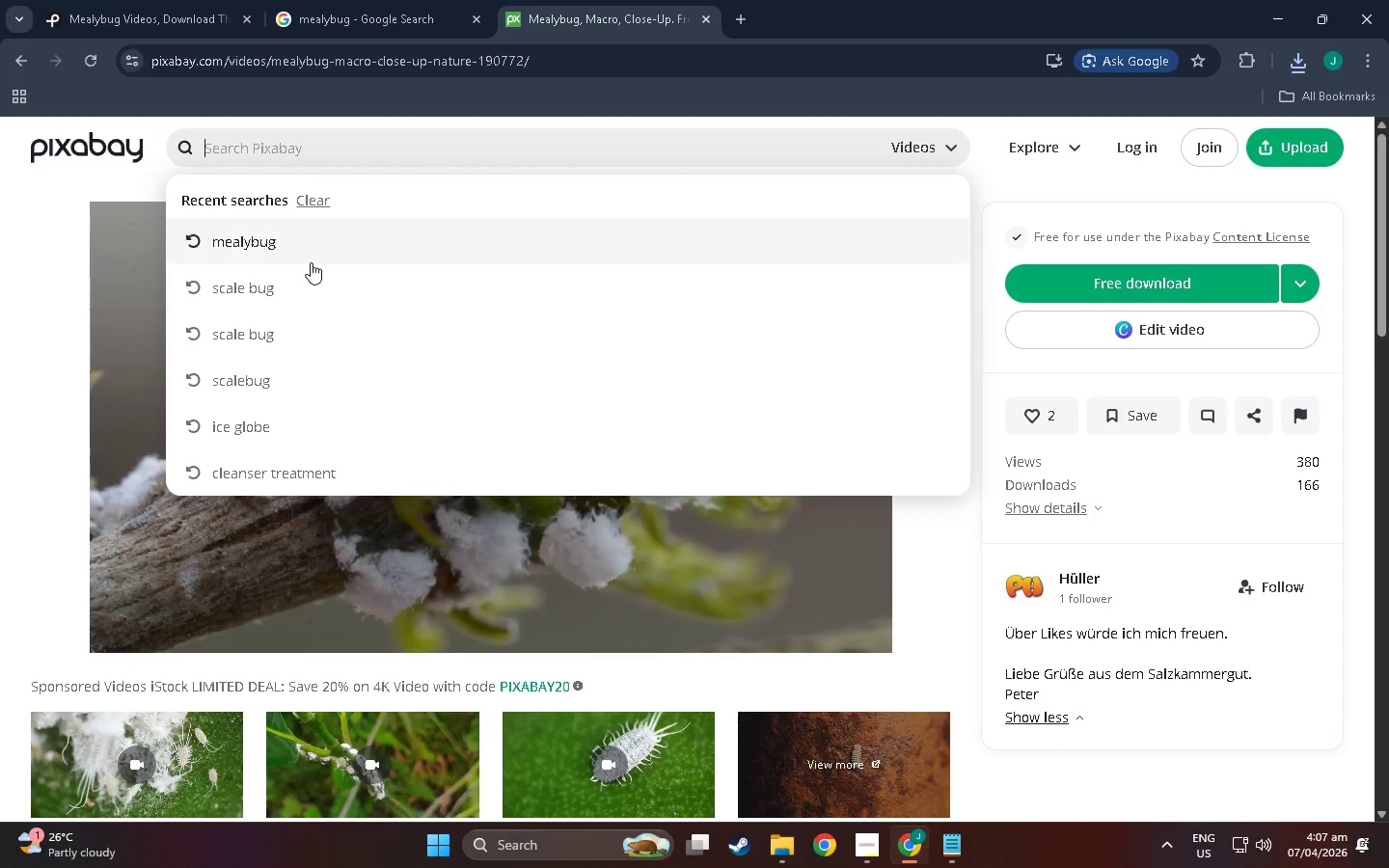 
wait(11.64)
 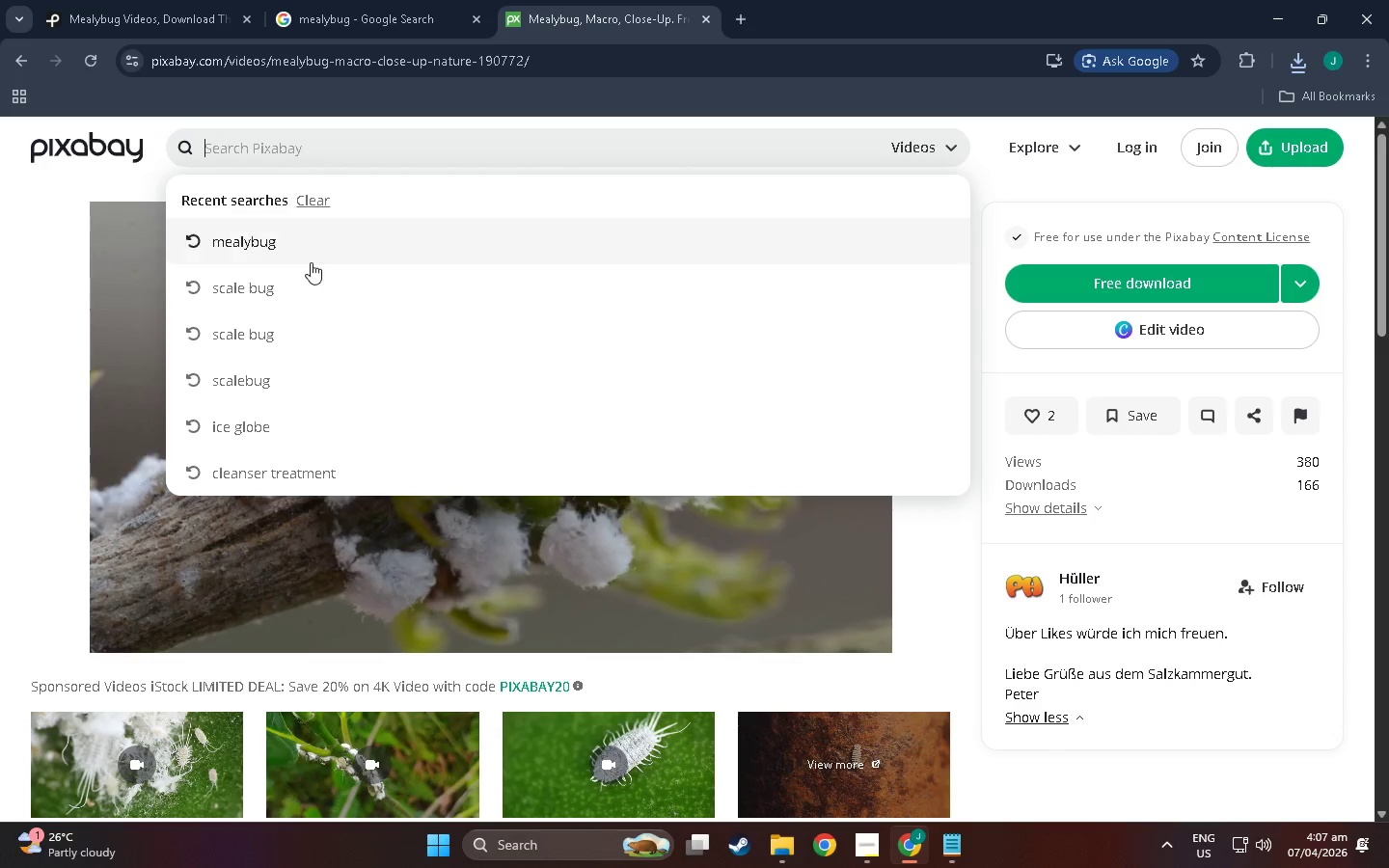 
left_click([878, 836])